 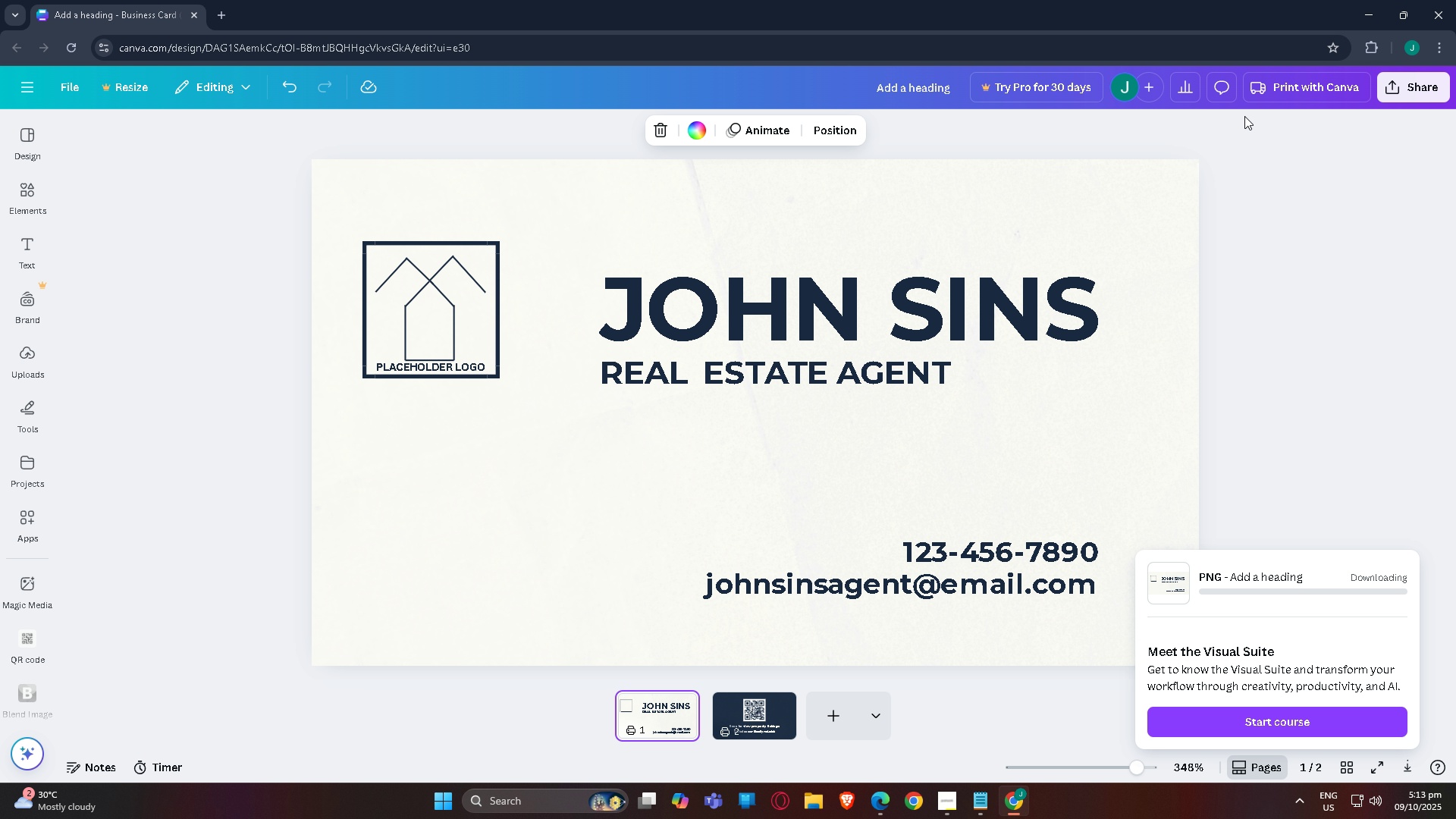 
mouse_move([1375, 89])
 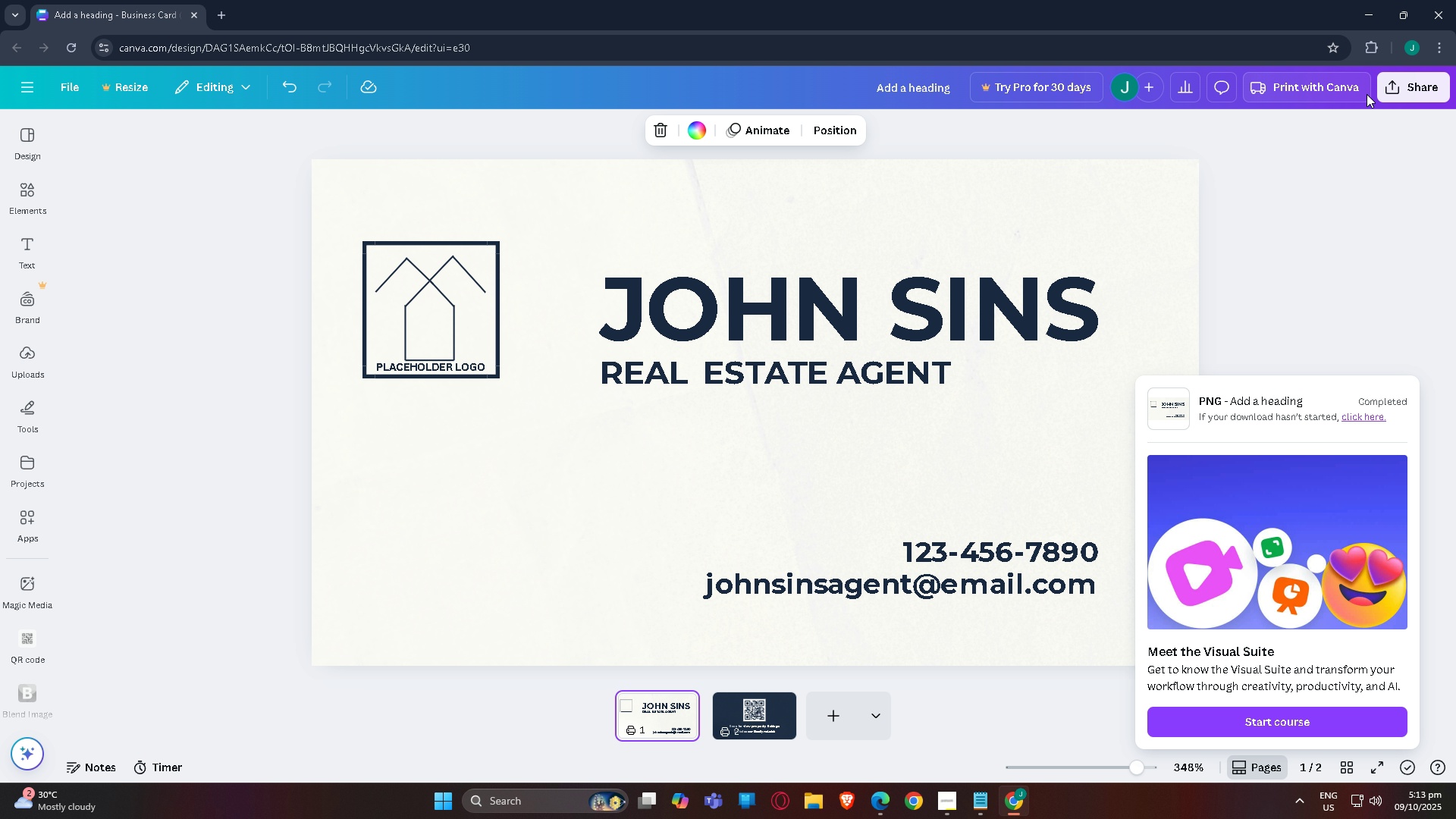 
mouse_move([1392, 95])
 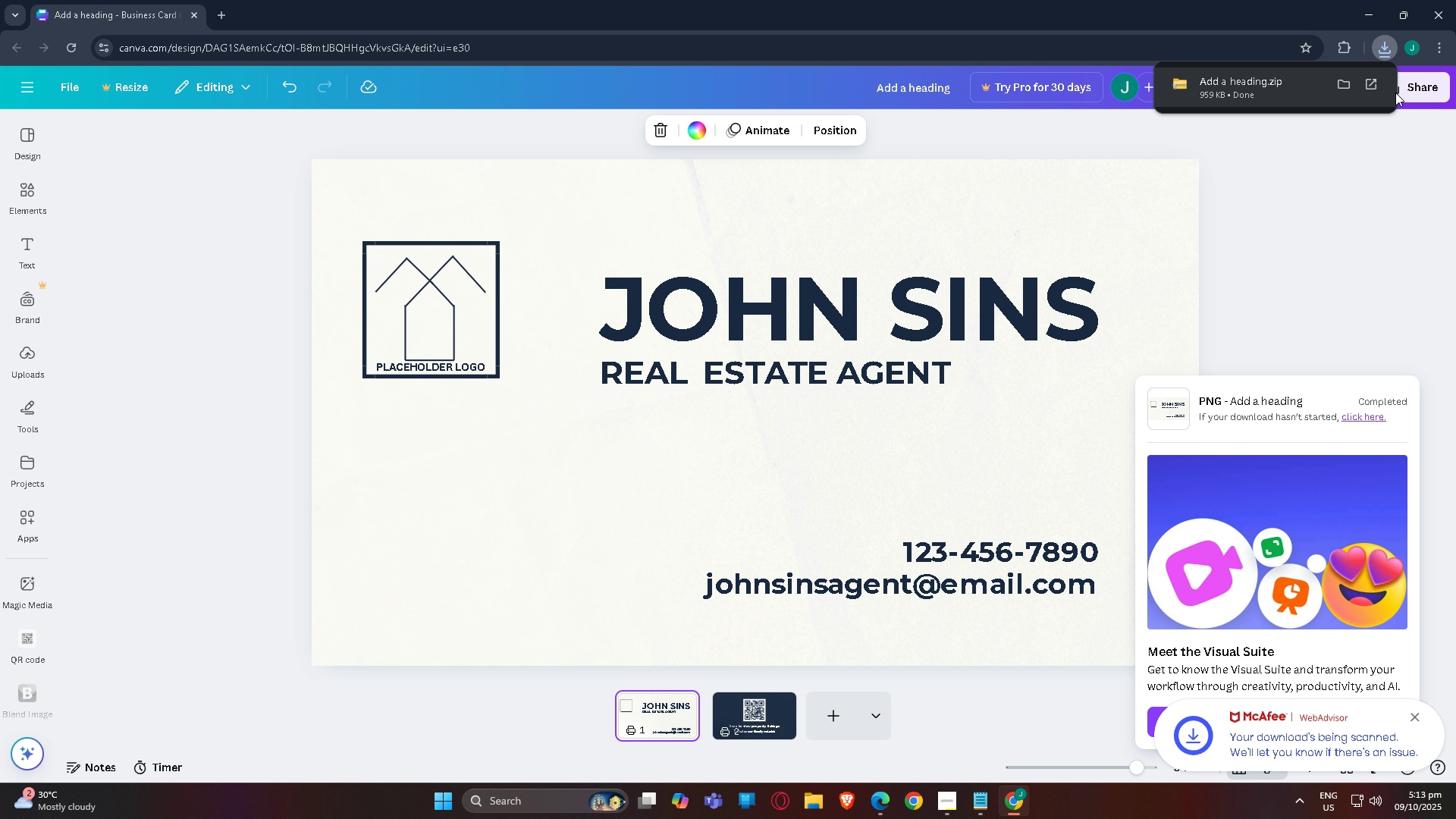 
mouse_move([1409, 115])
 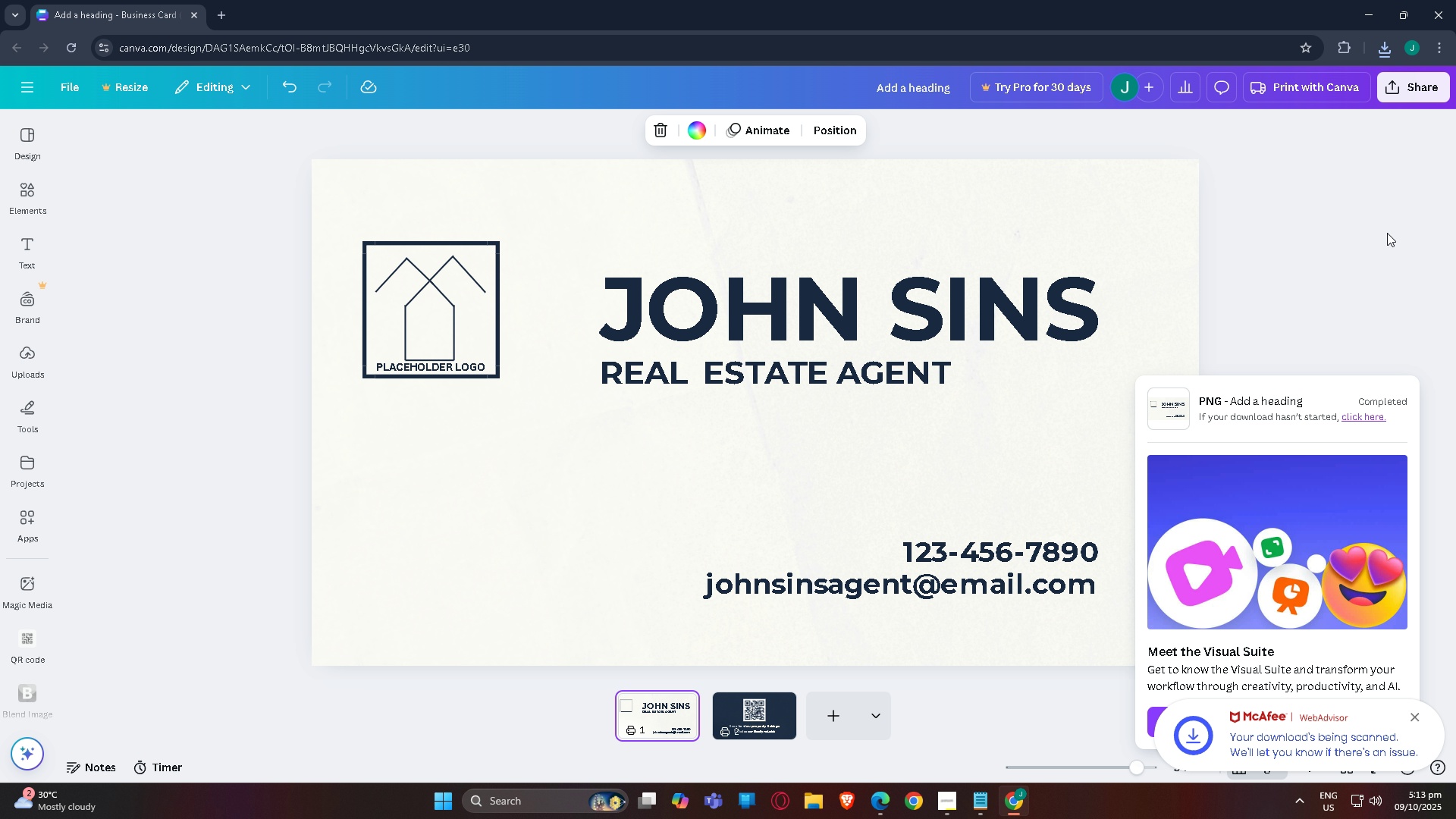 
left_click([1387, 233])
 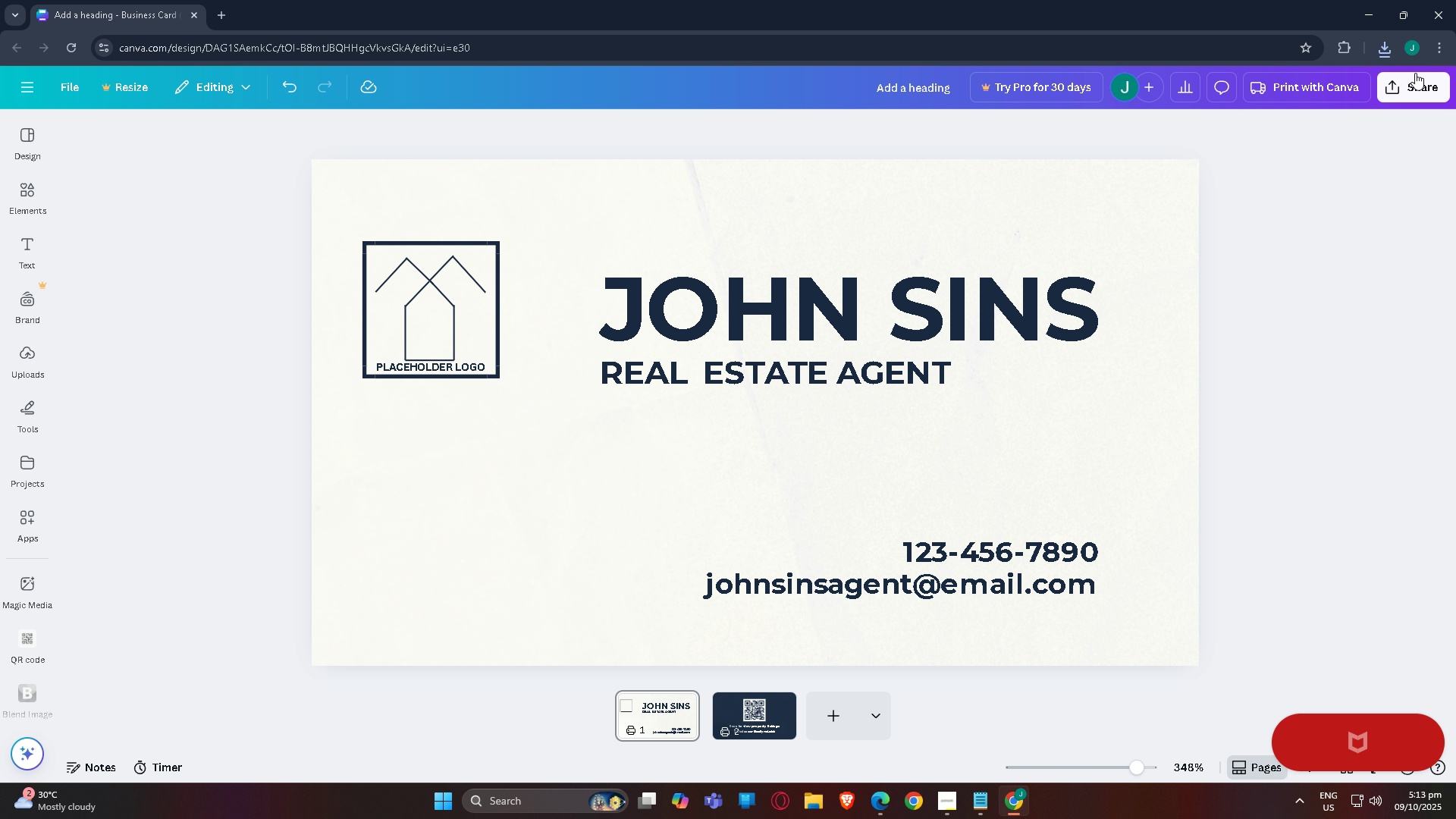 
left_click([1416, 73])
 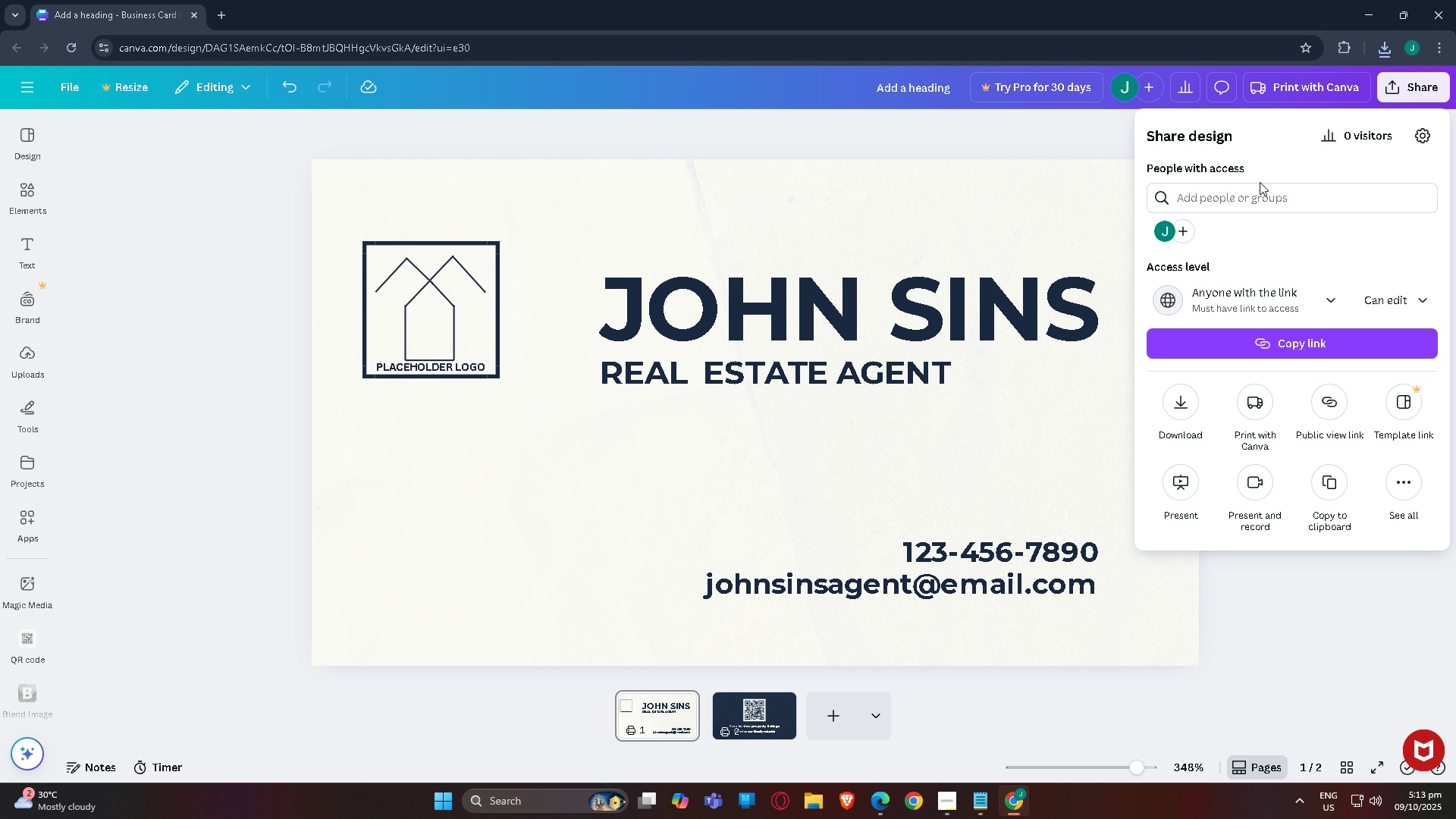 
left_click([1169, 396])